 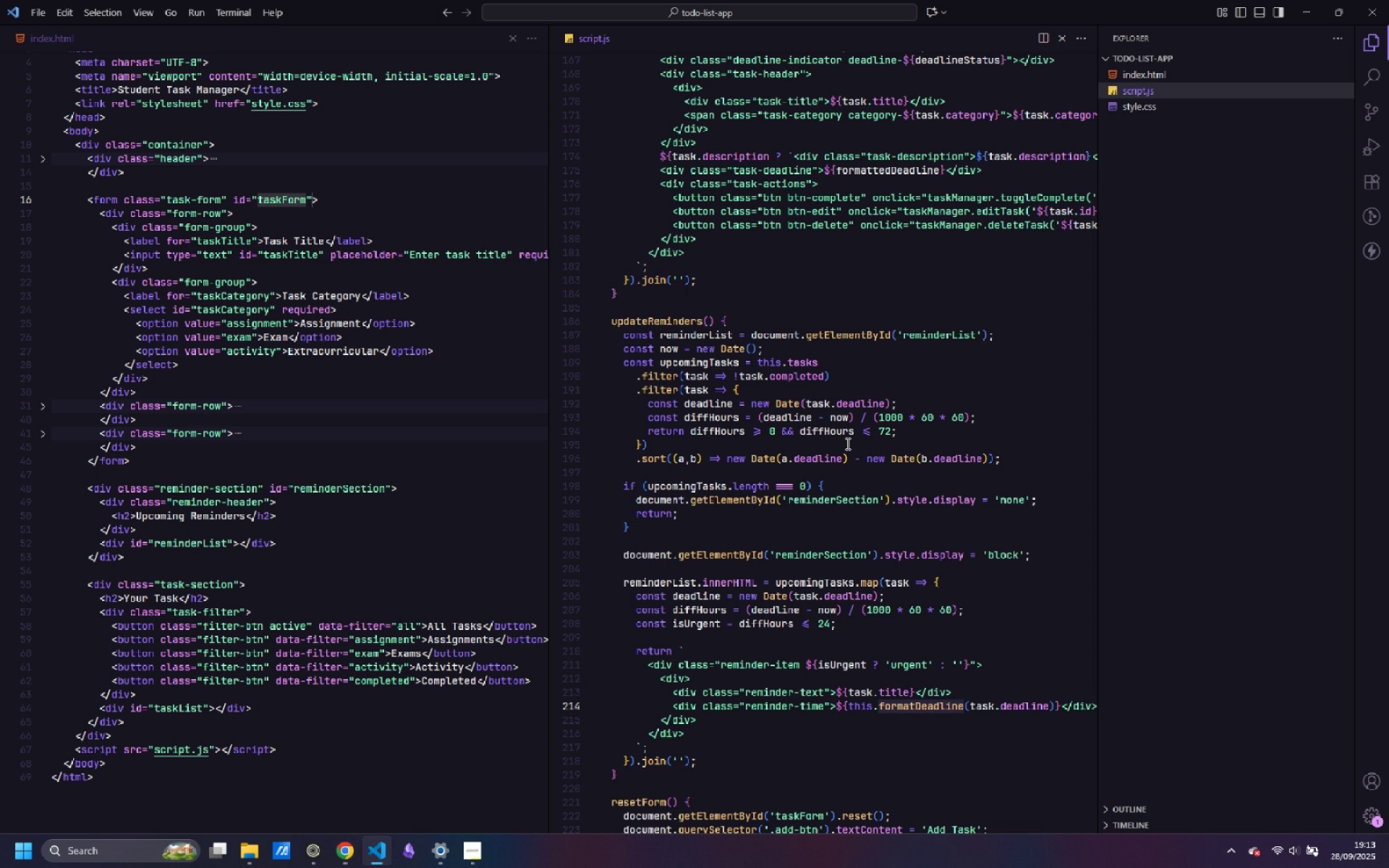 
scroll: coordinate [844, 483], scroll_direction: up, amount: 4.0
 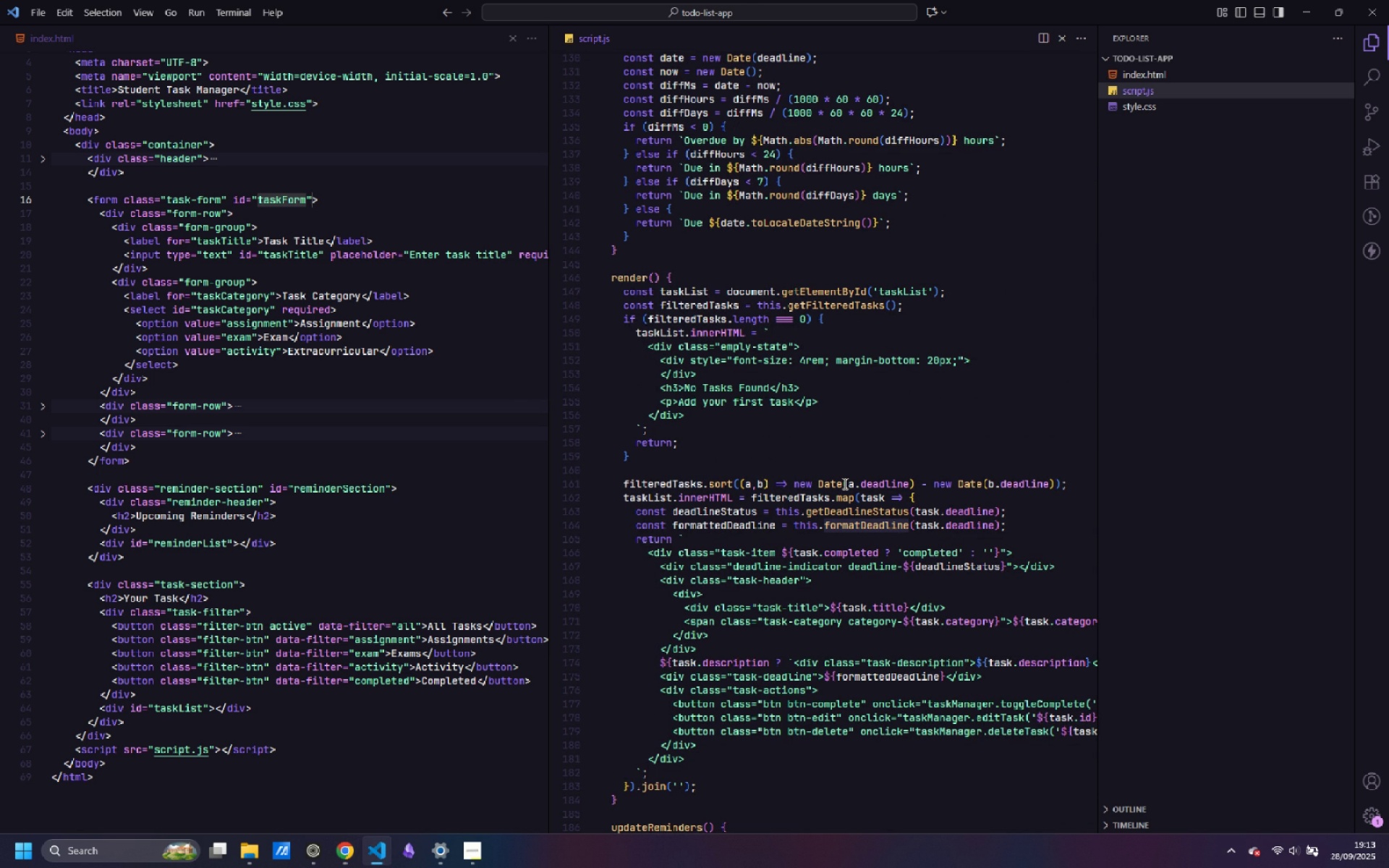 
wait(5.02)
 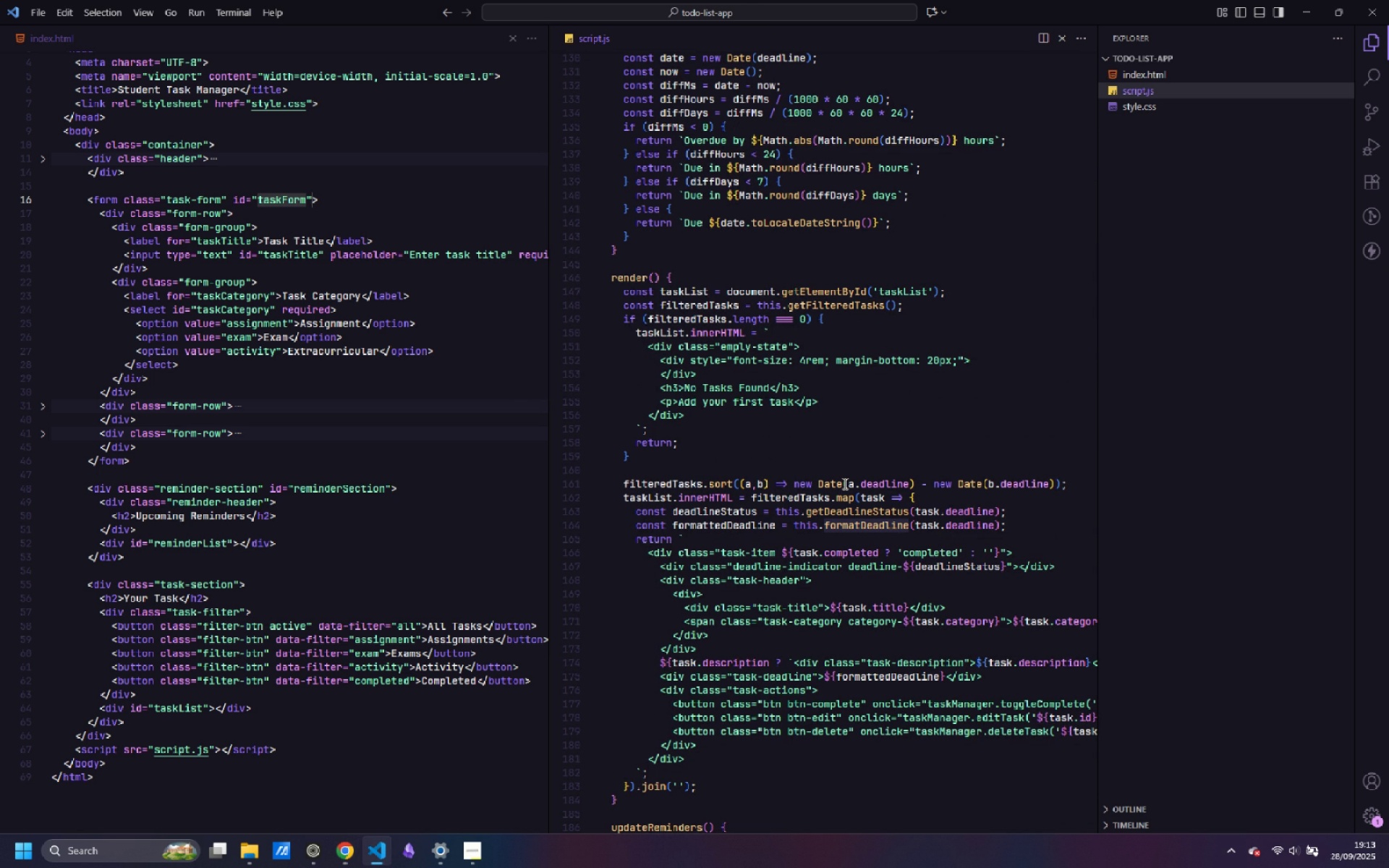 
scroll: coordinate [844, 483], scroll_direction: up, amount: 1.0
 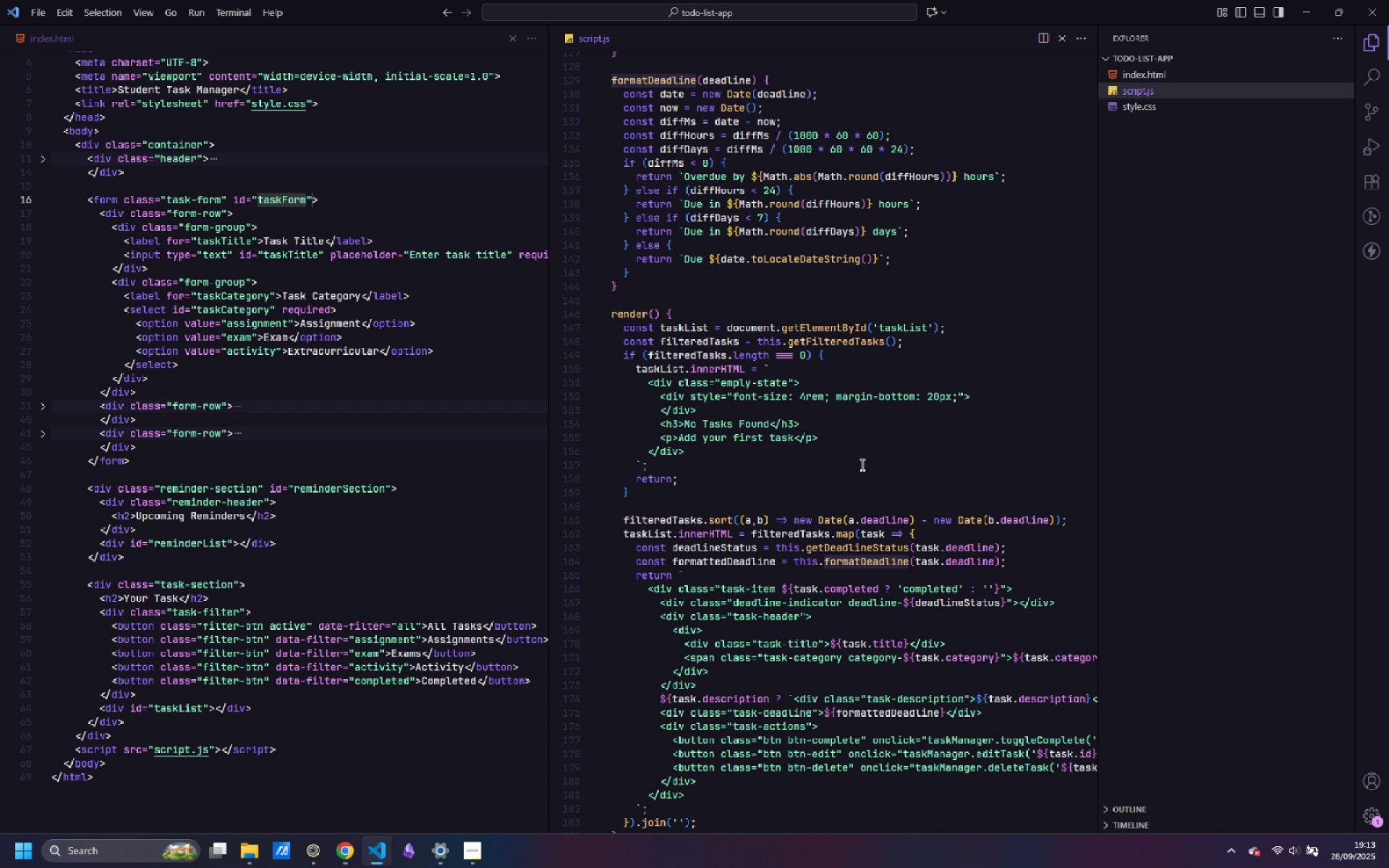 
wait(6.14)
 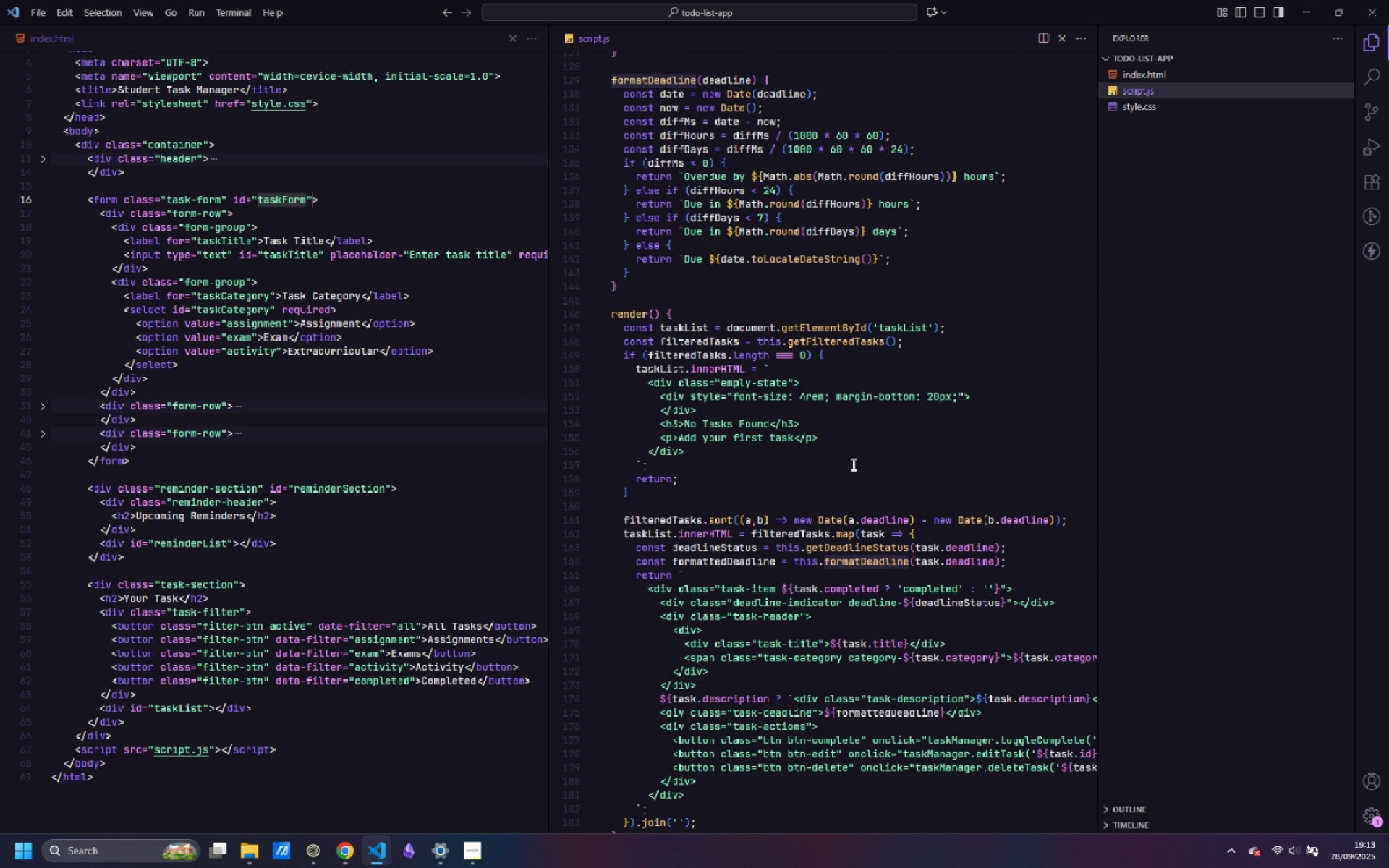 
scroll: coordinate [738, 329], scroll_direction: up, amount: 47.0
 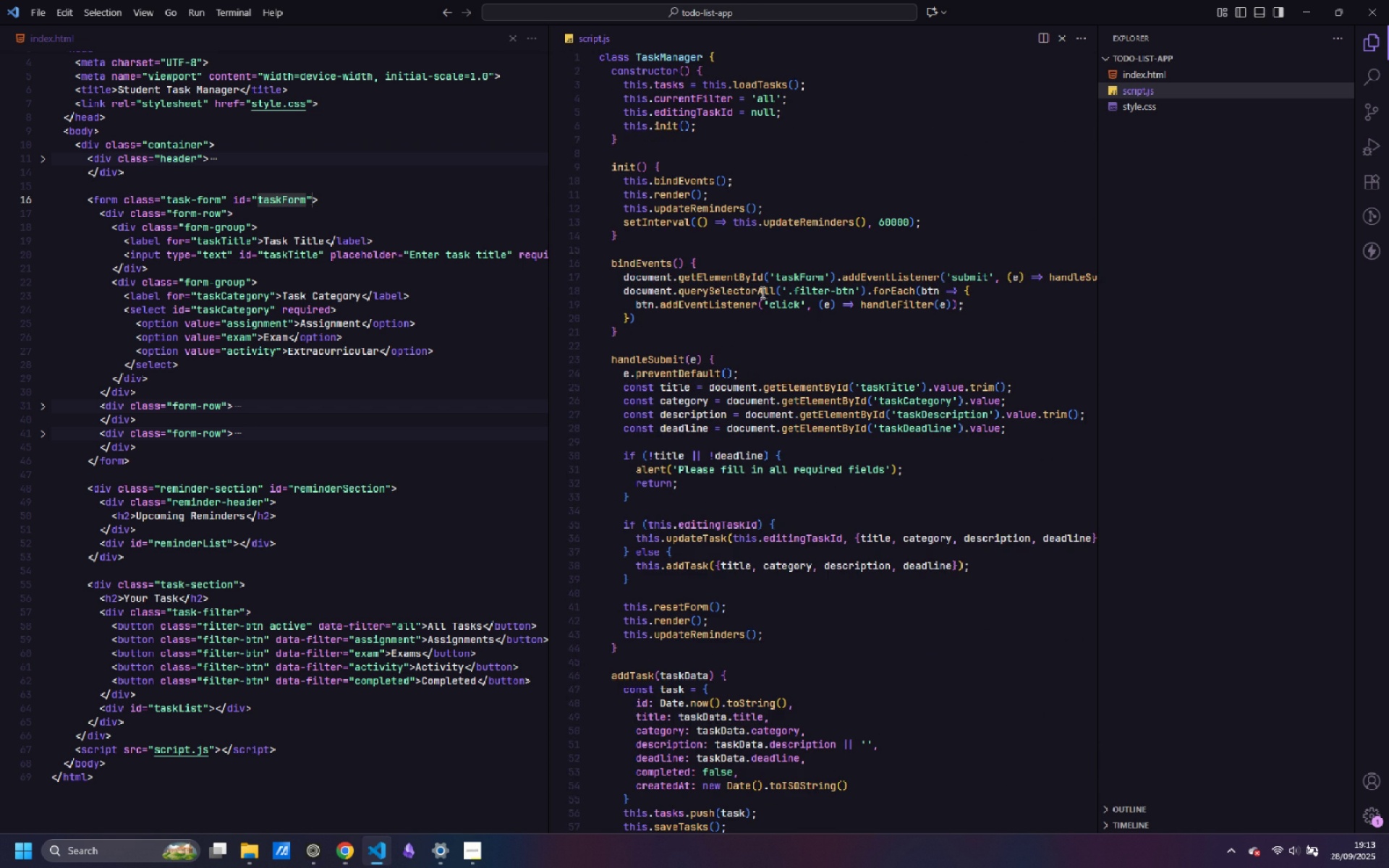 
key(Control+ControlLeft)